 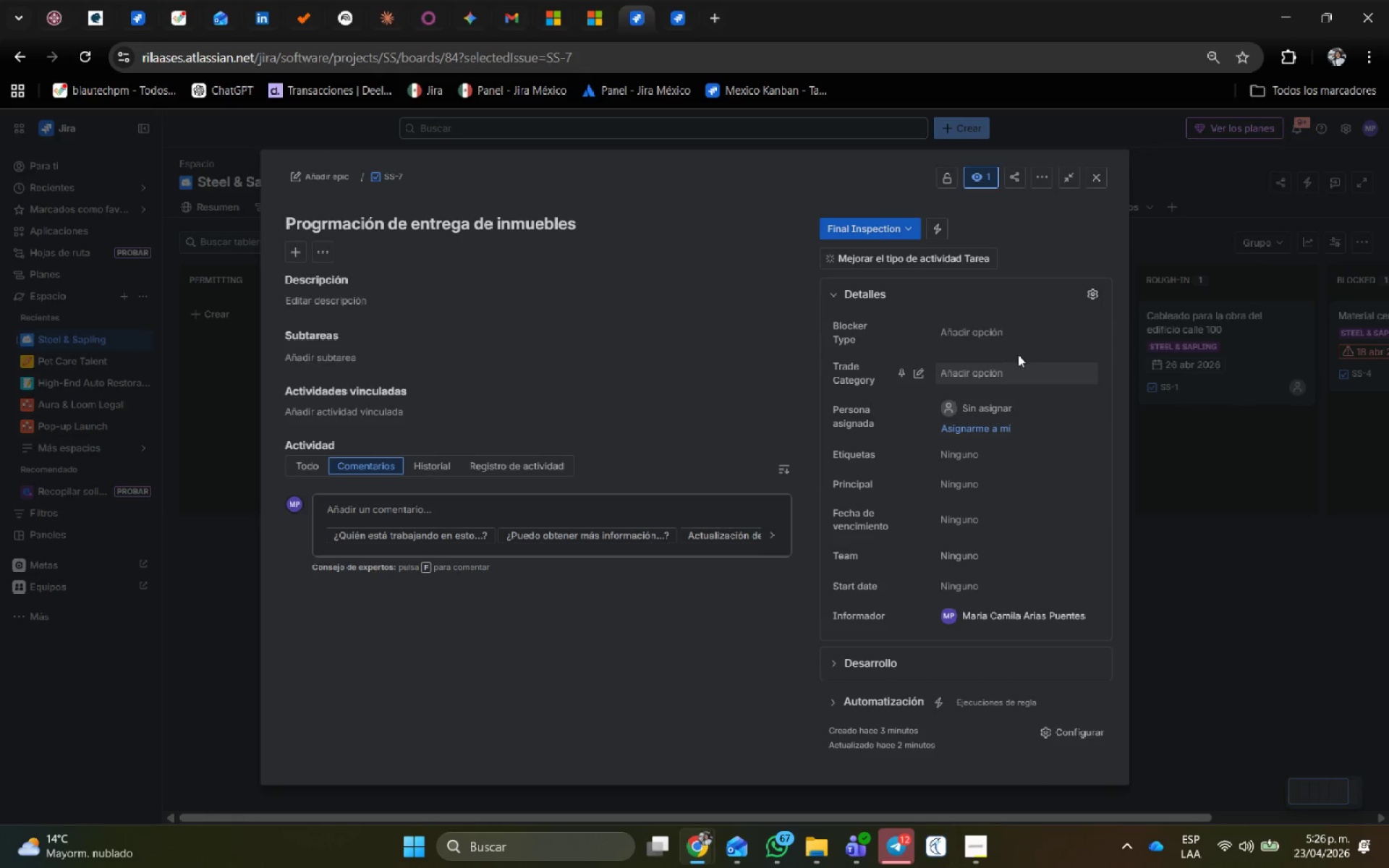 
left_click([967, 465])
 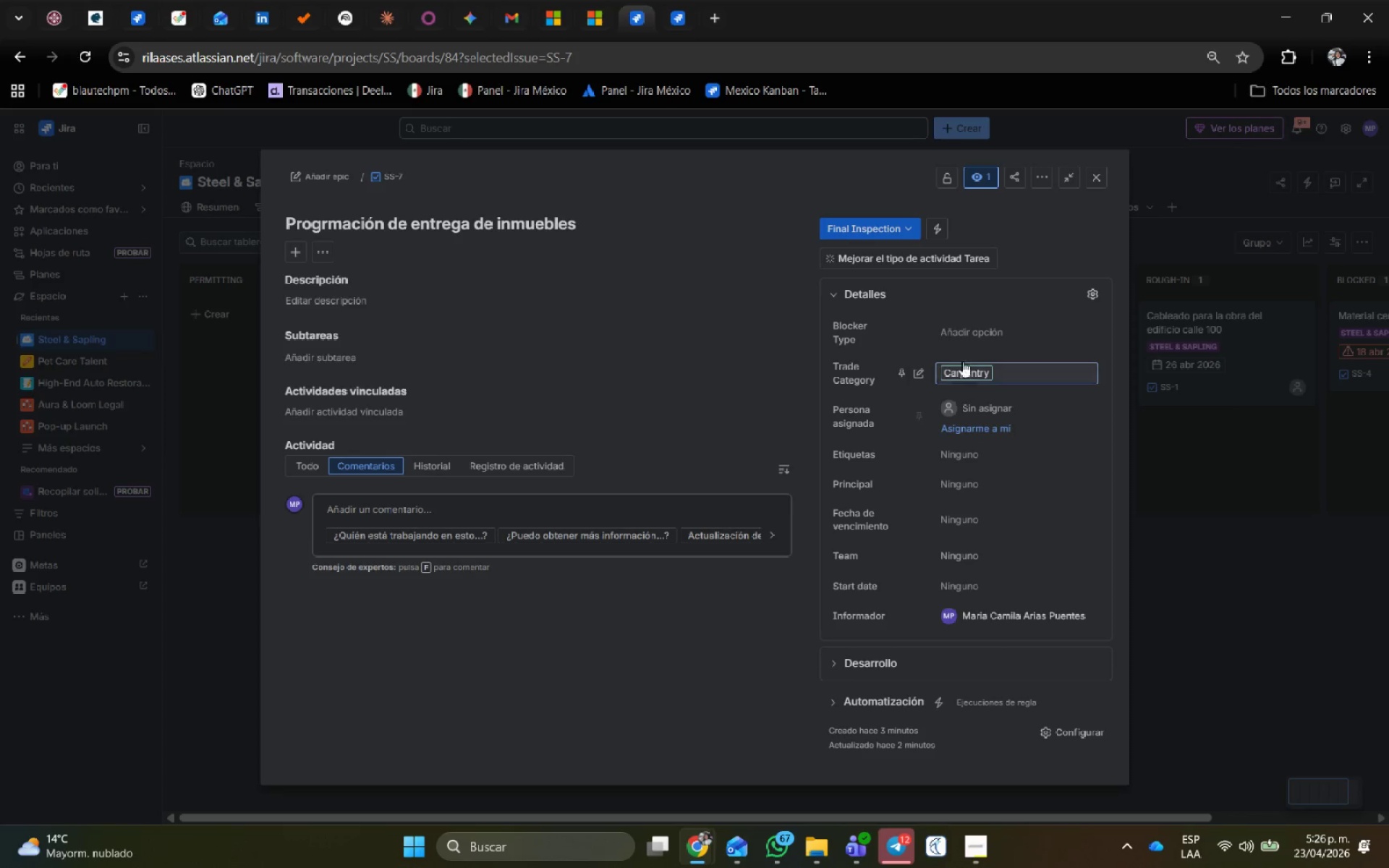 
left_click([959, 330])
 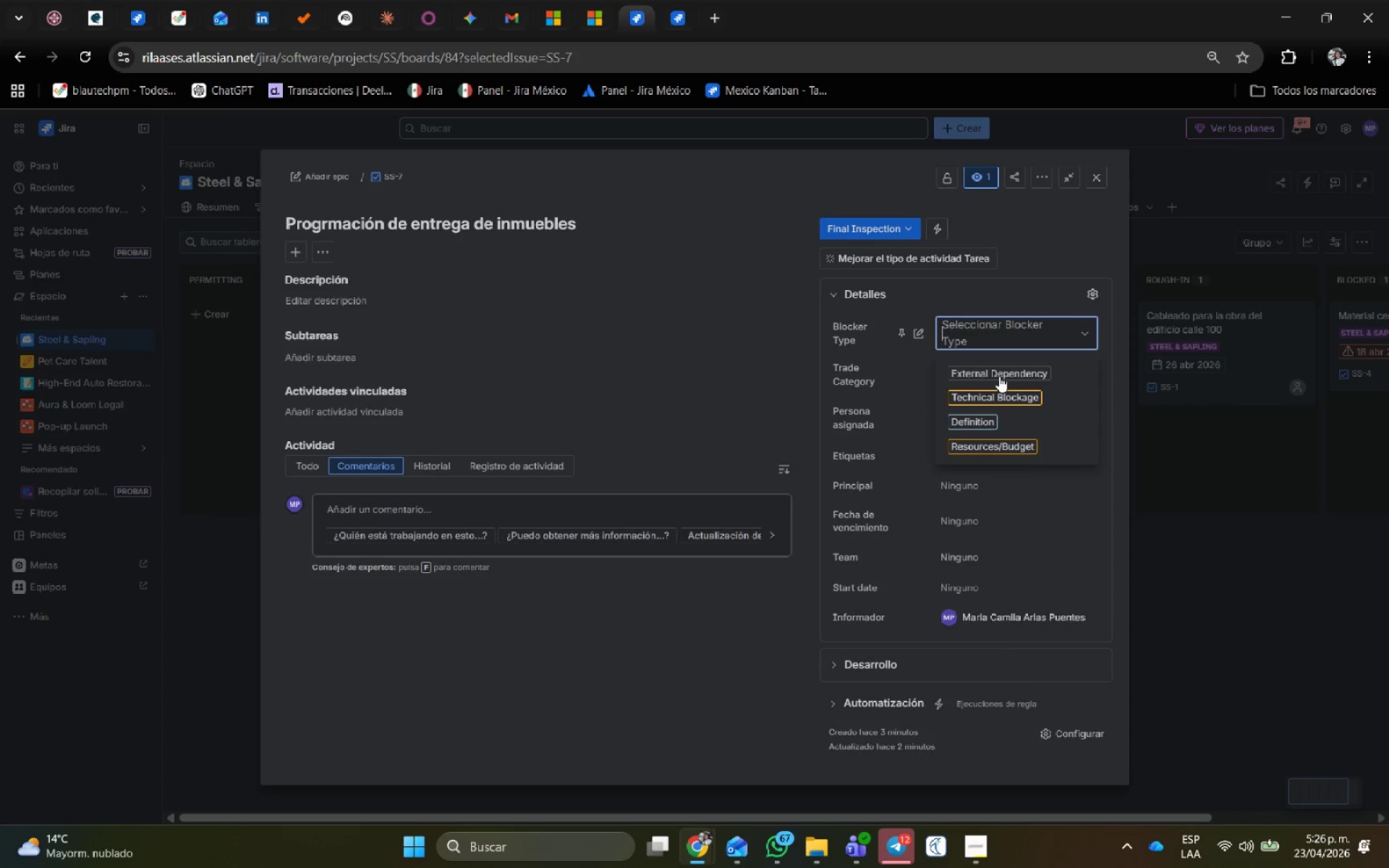 
left_click([995, 367])
 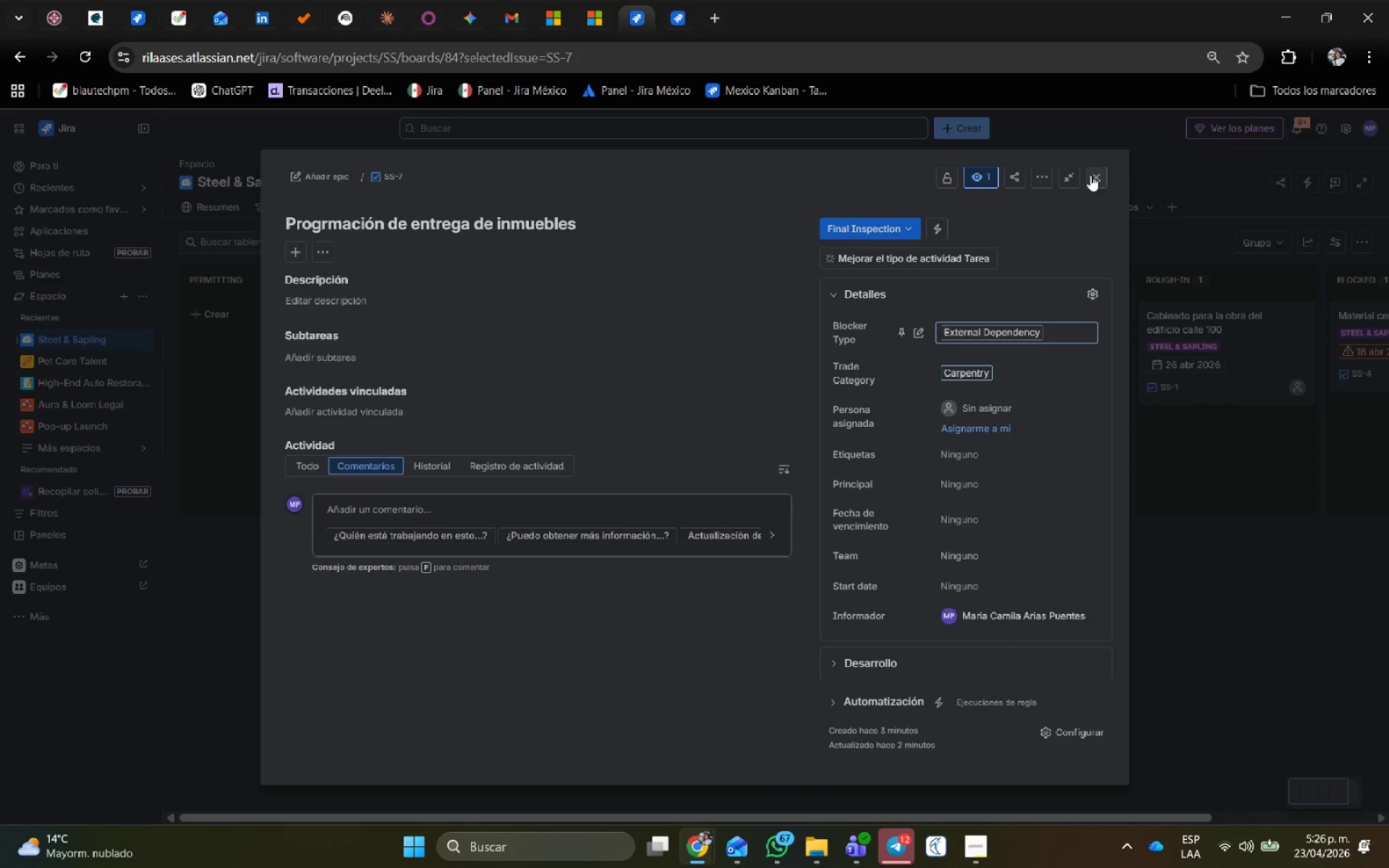 
left_click([317, 179])
 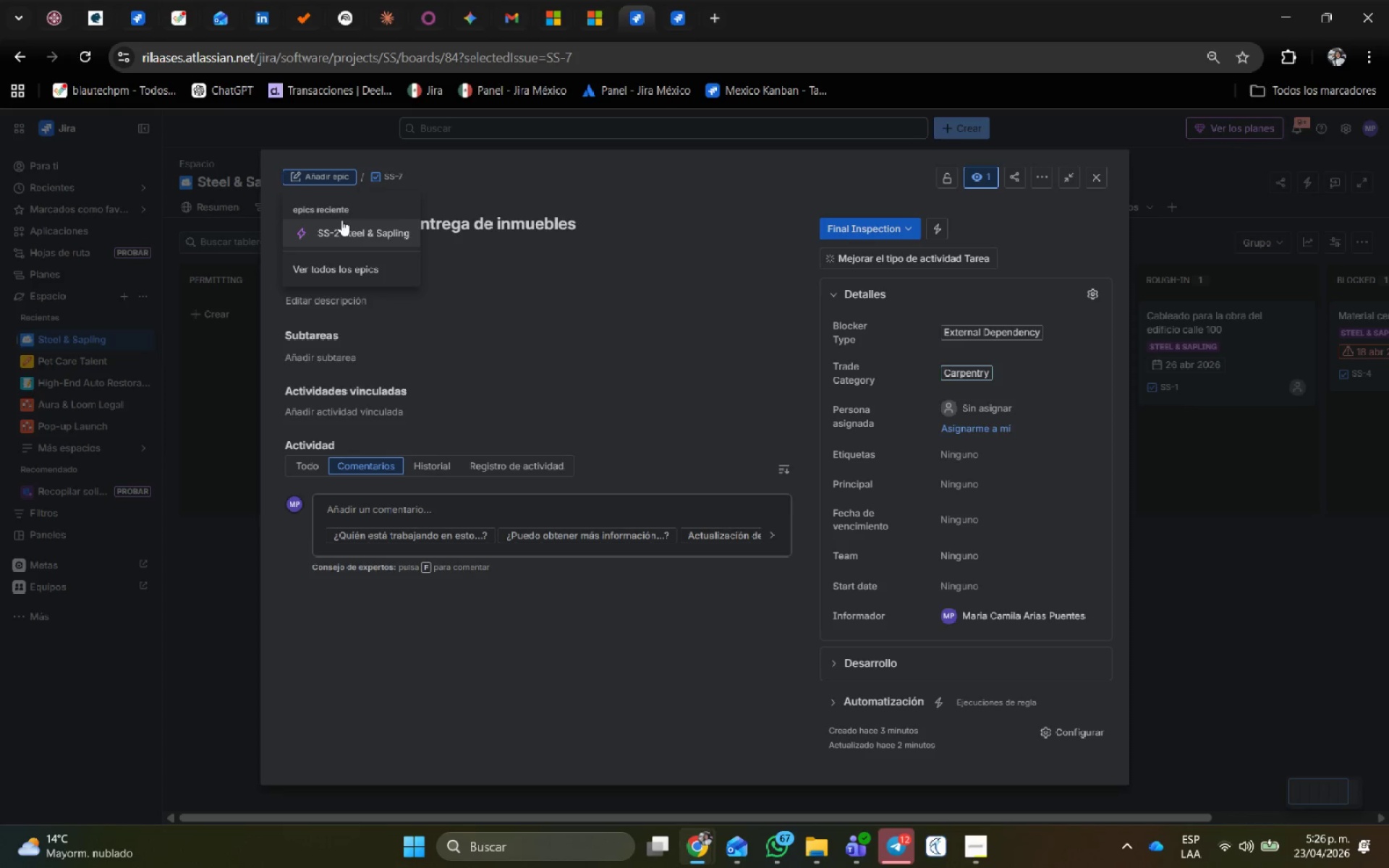 
left_click([341, 231])
 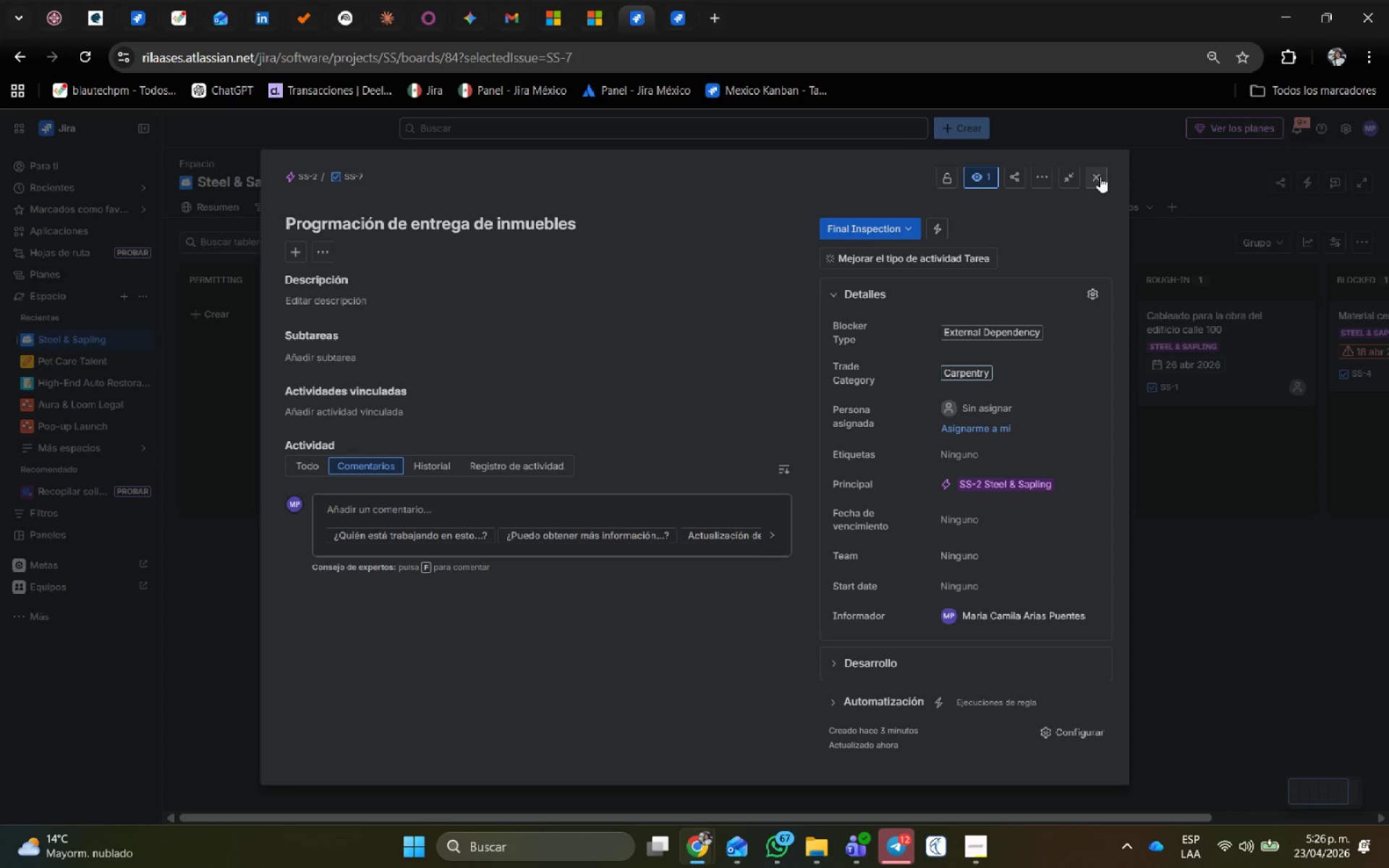 
wait(5.5)
 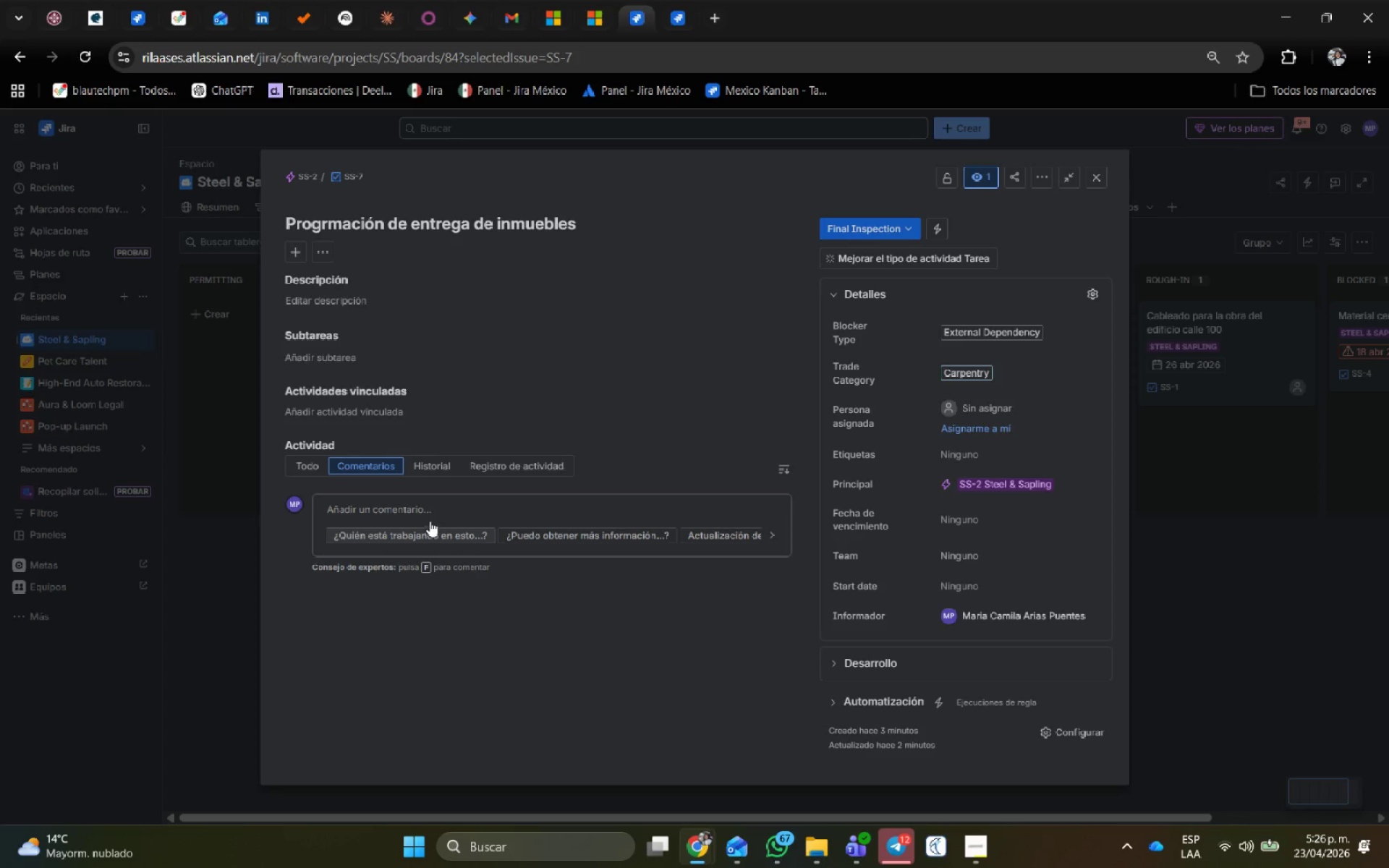 
left_click([1100, 176])
 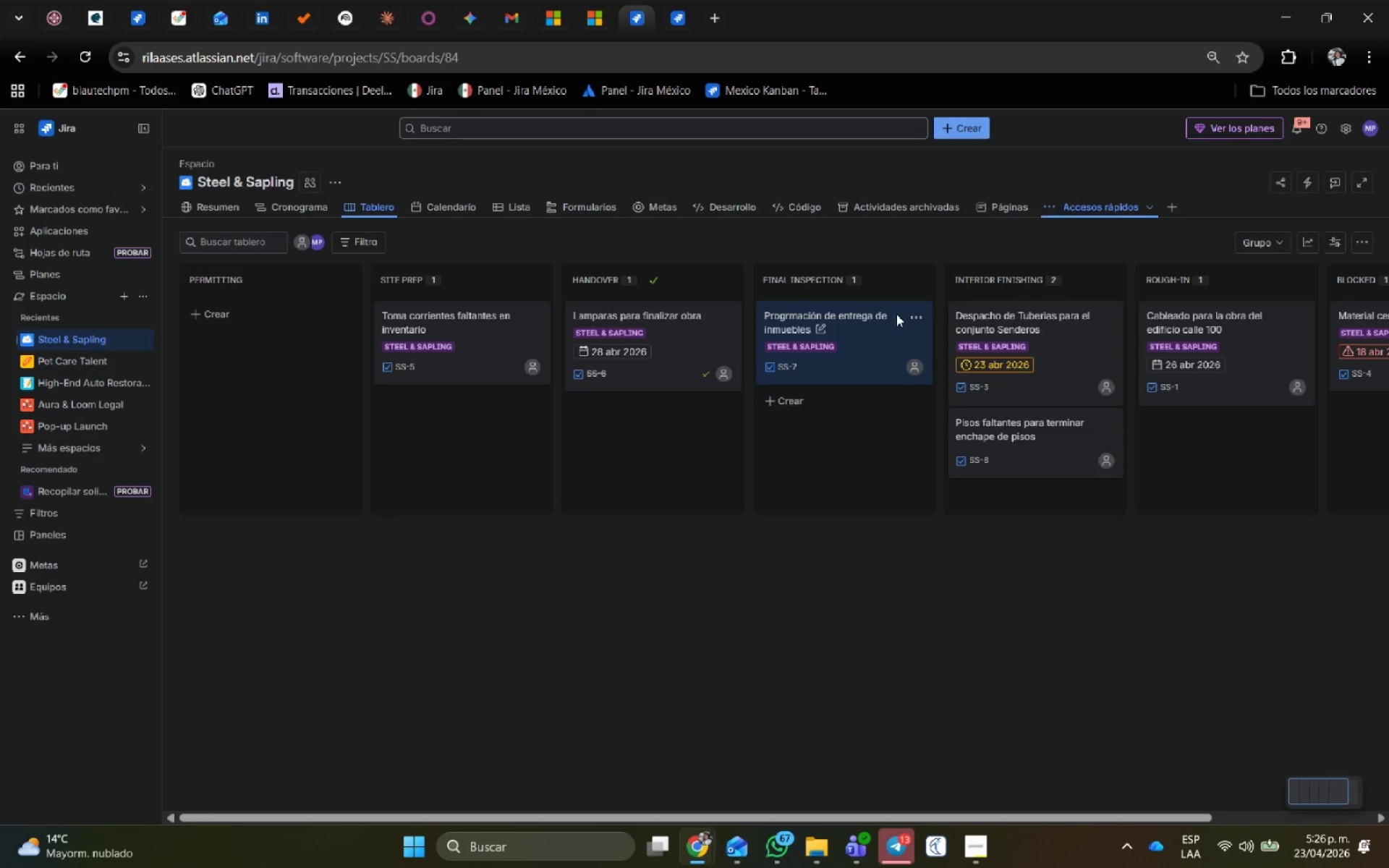 
left_click([862, 351])
 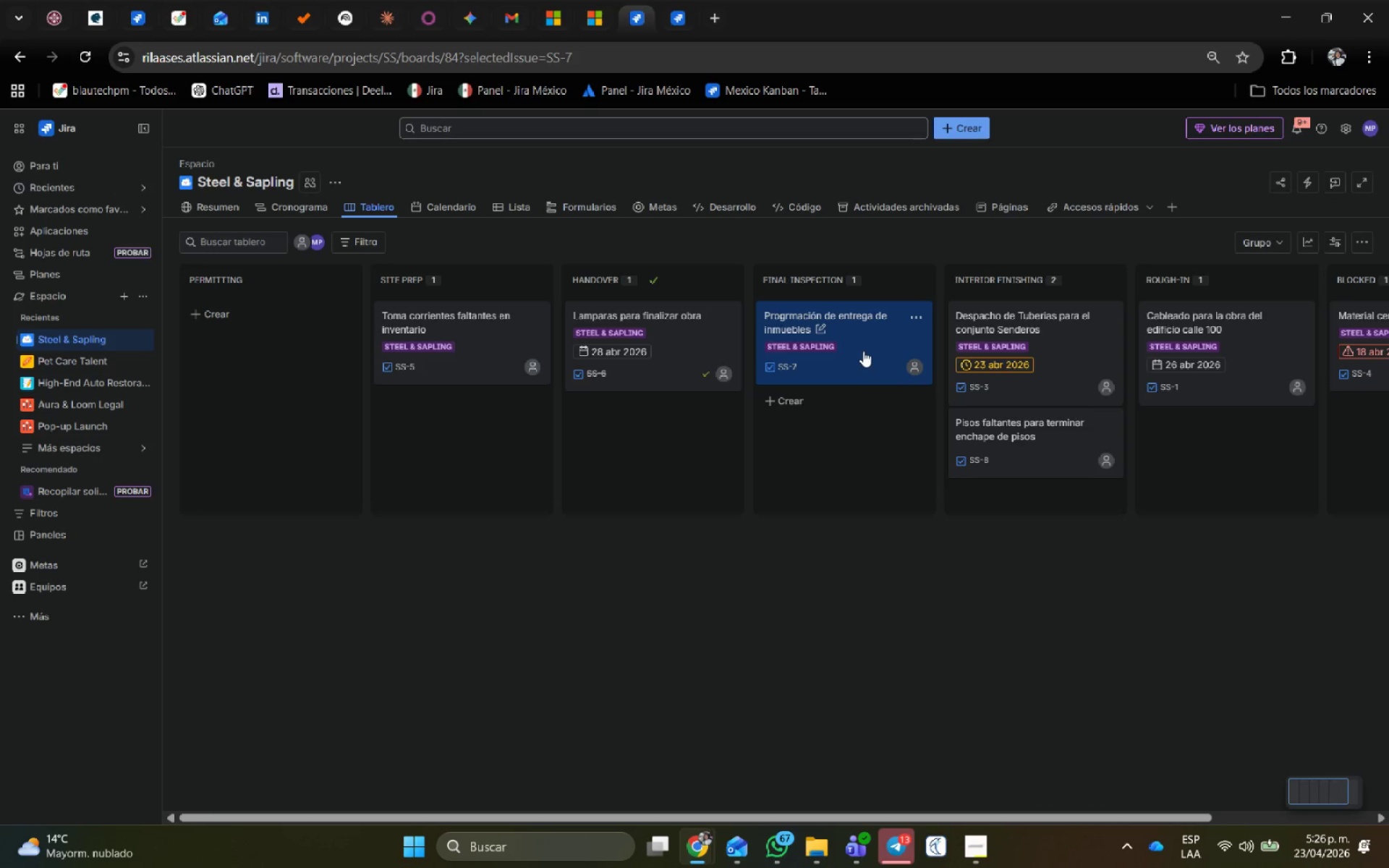 
mouse_move([826, 340])
 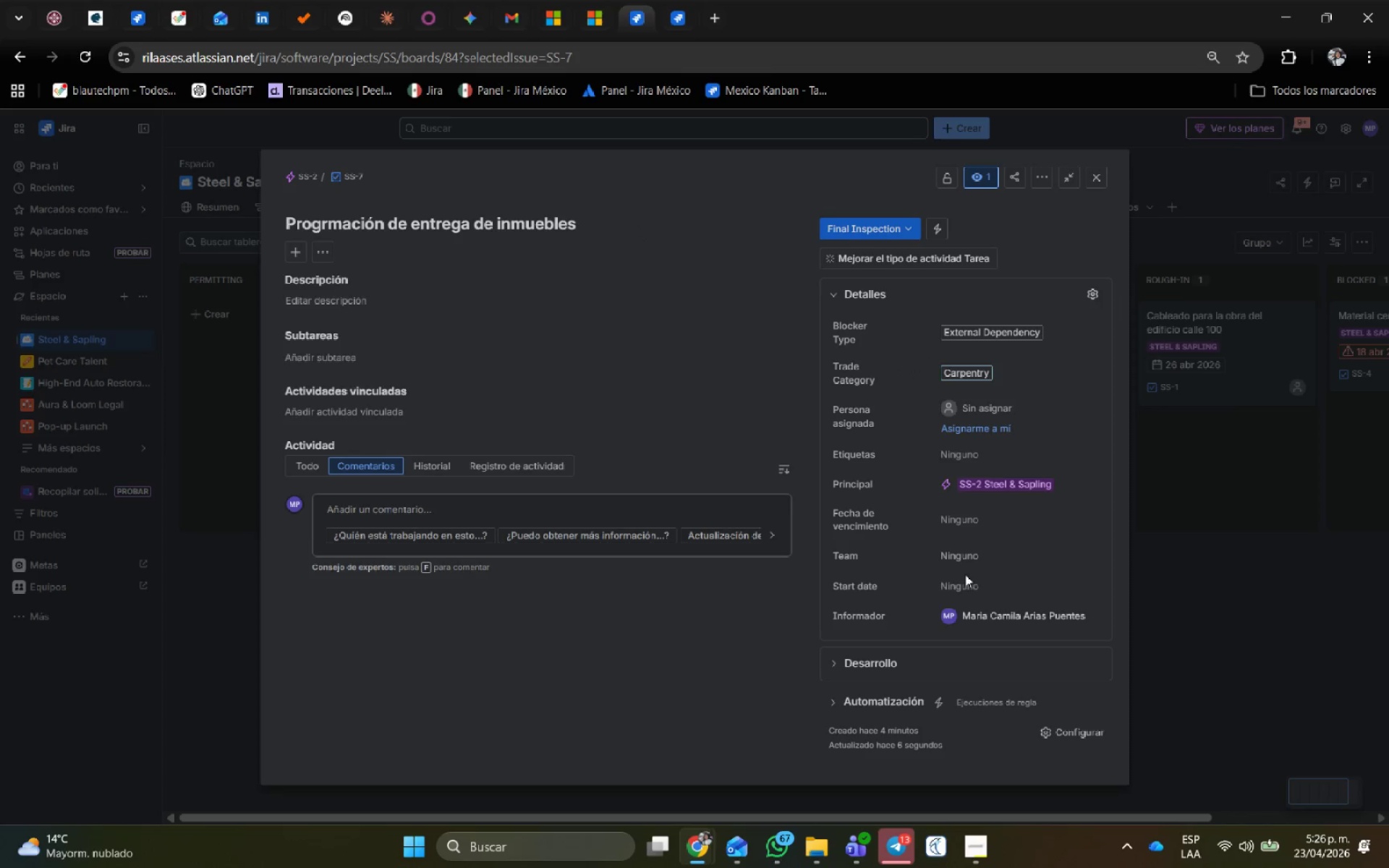 
left_click([971, 581])
 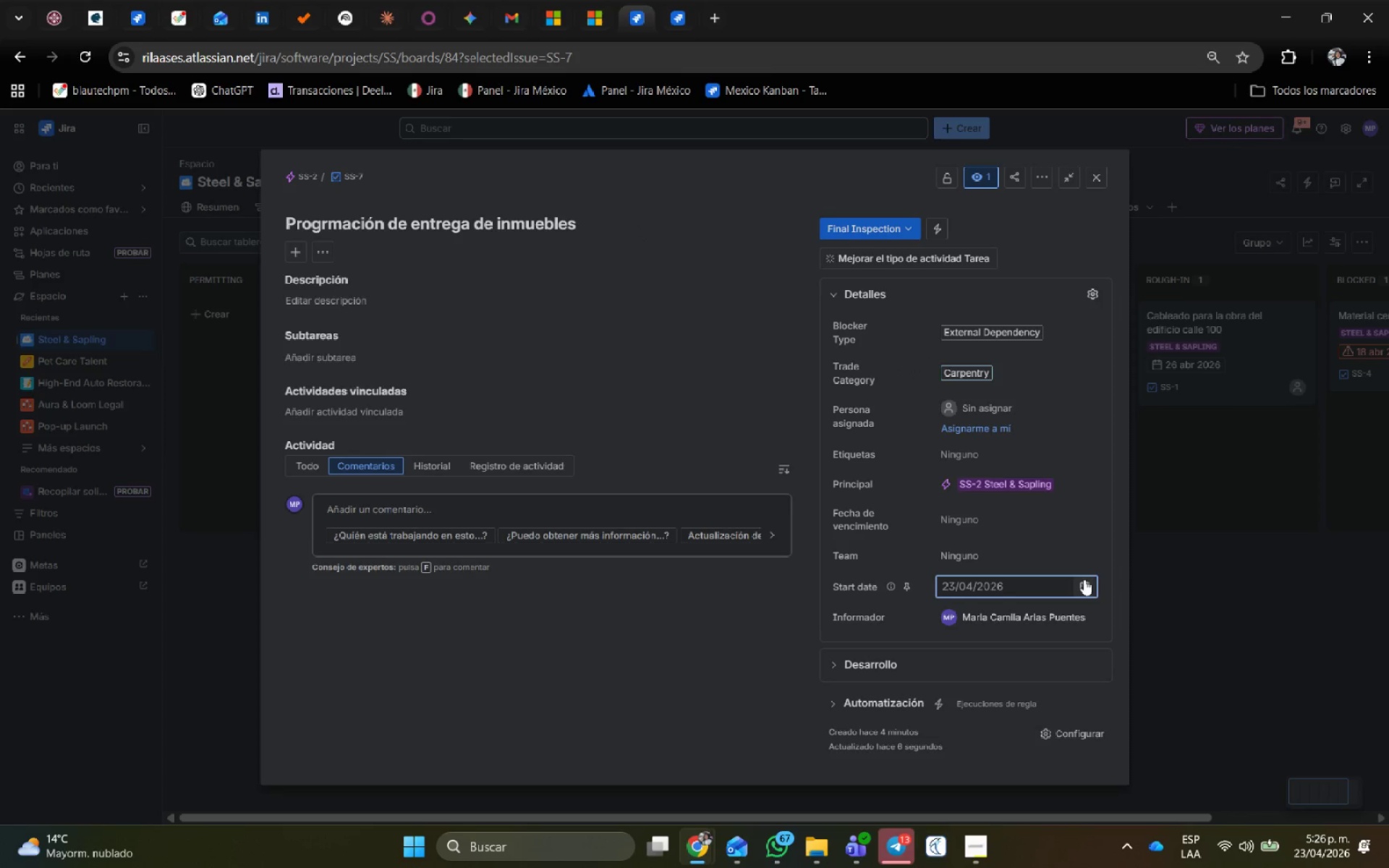 
left_click([1084, 586])
 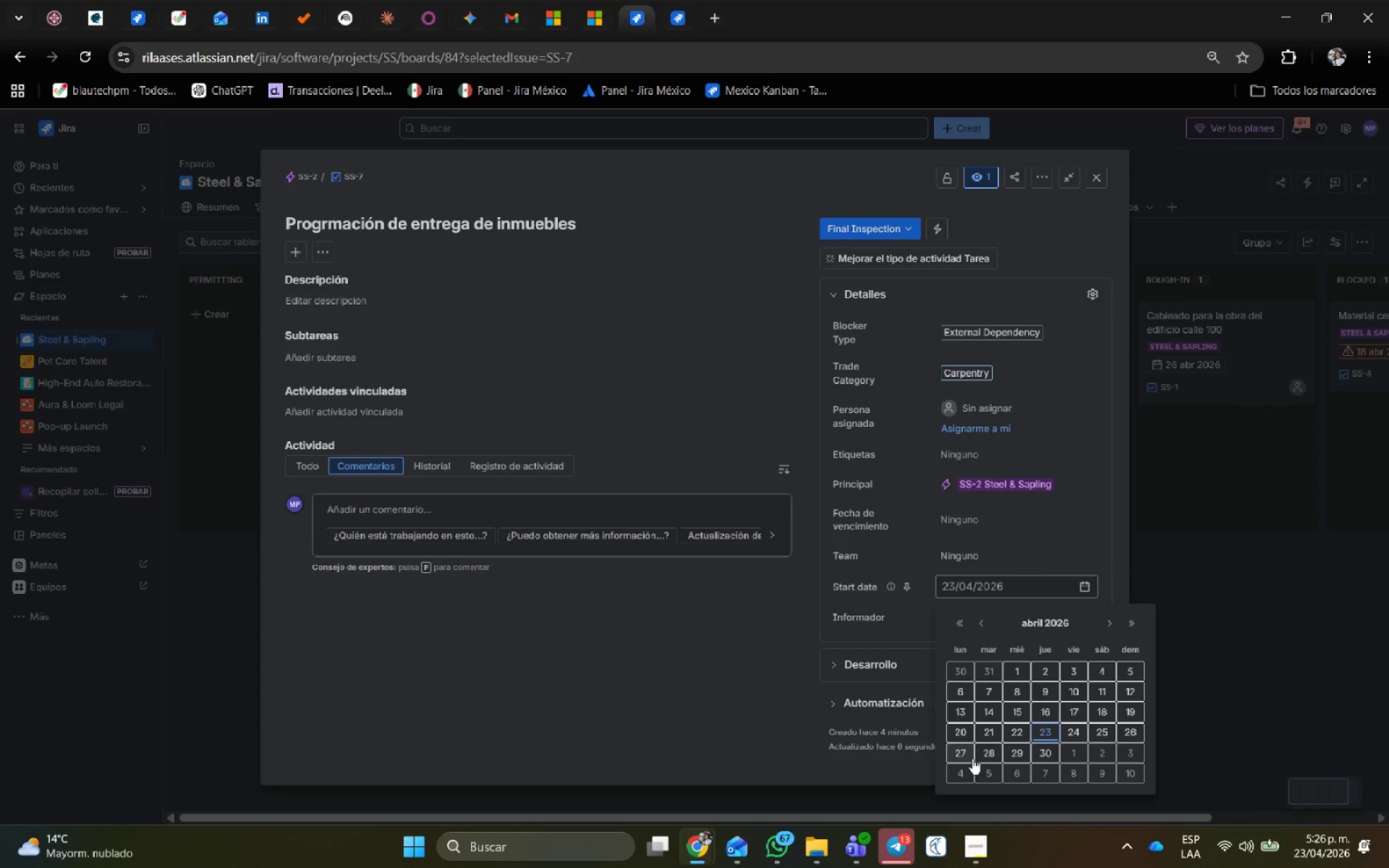 
left_click([982, 756])
 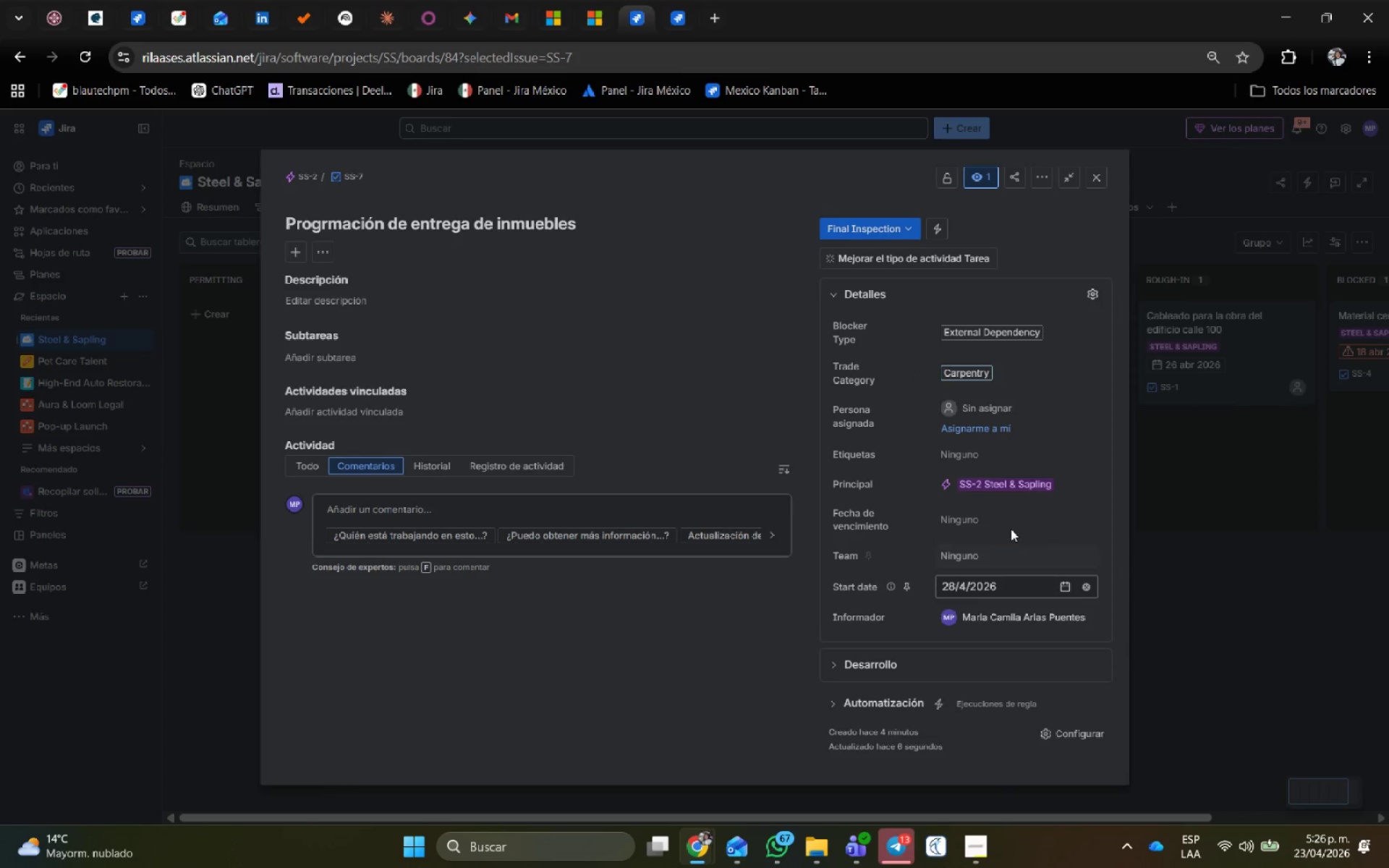 
left_click([1016, 519])
 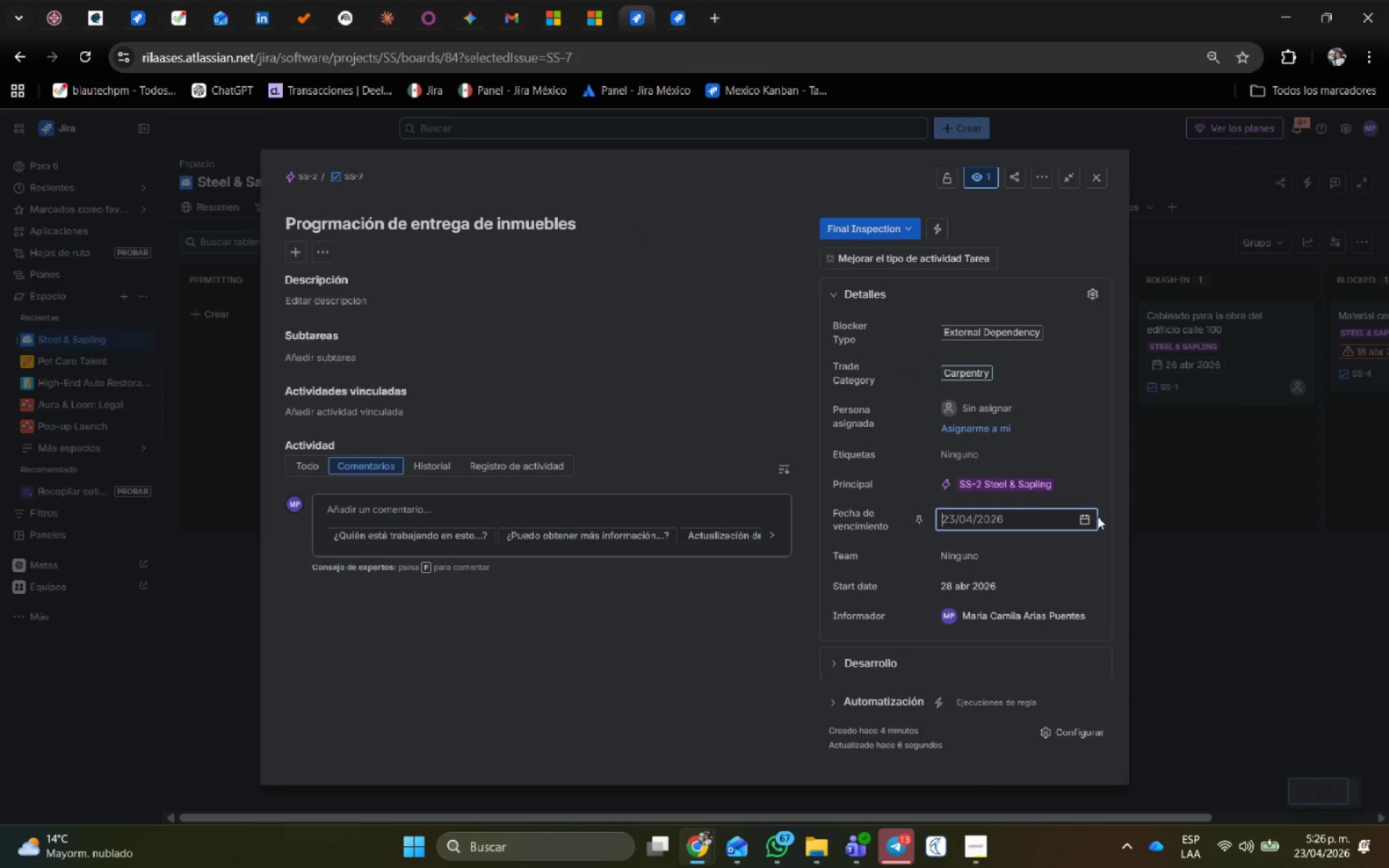 
left_click([1081, 521])
 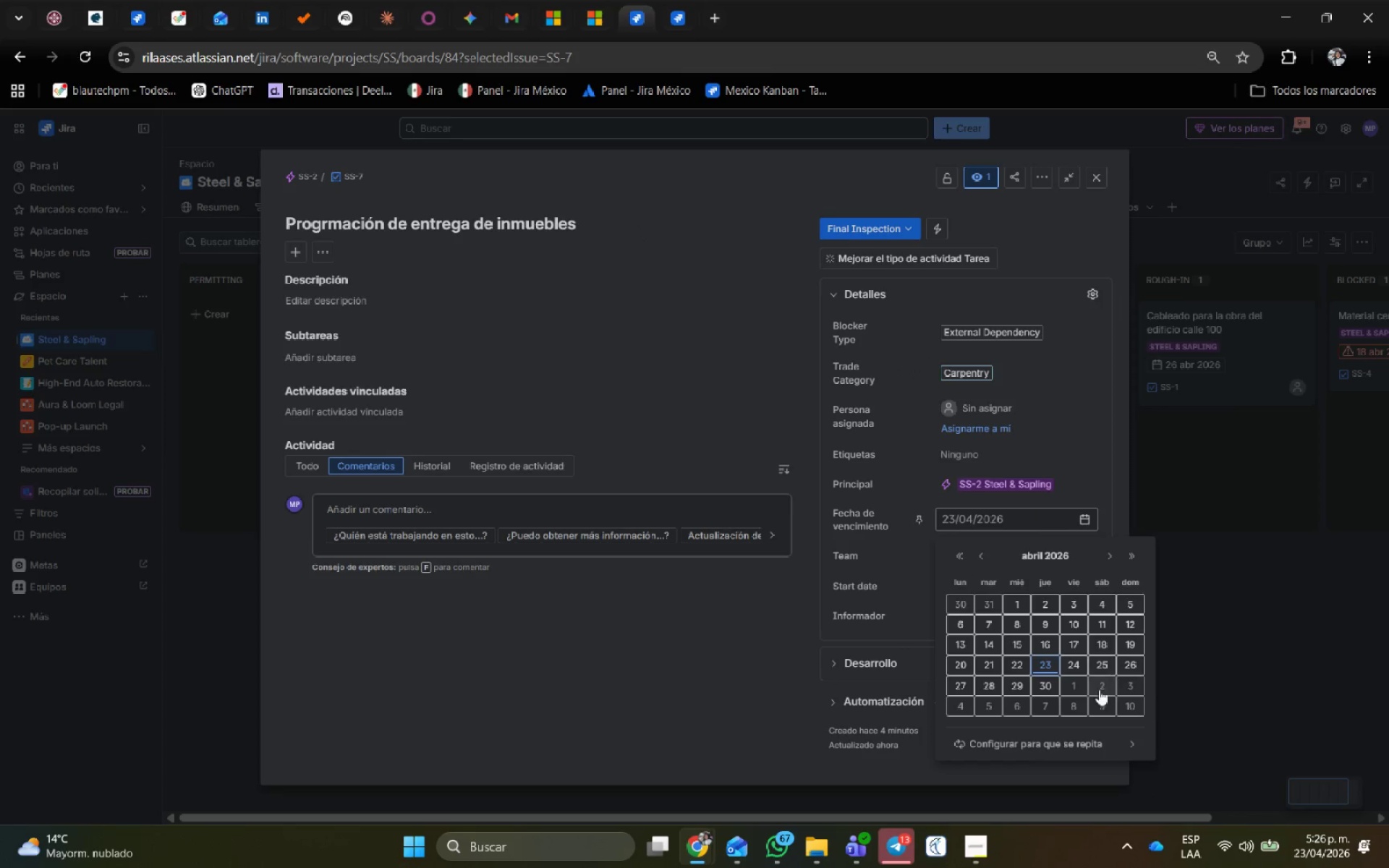 
left_click([1089, 700])
 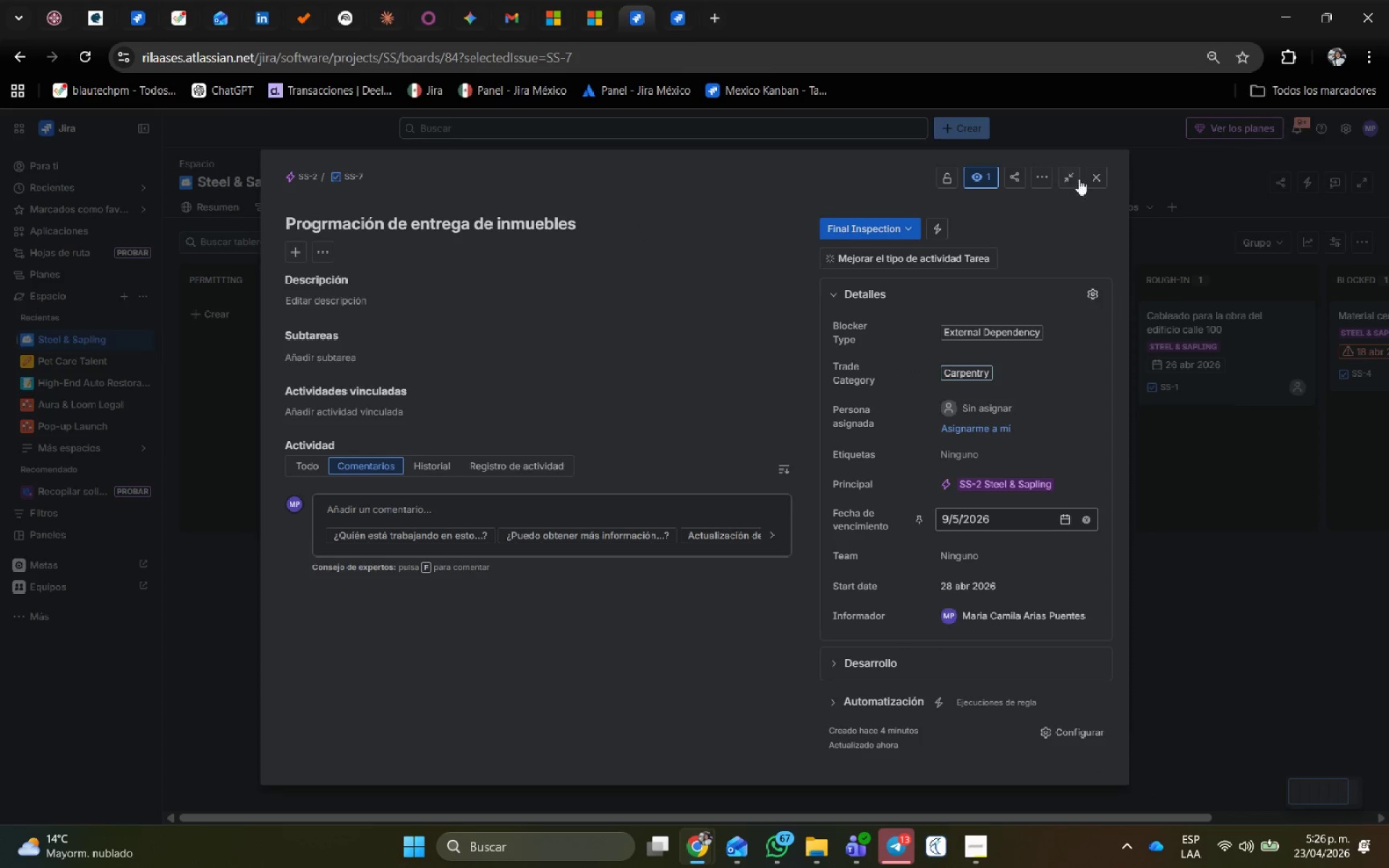 
left_click([1100, 180])
 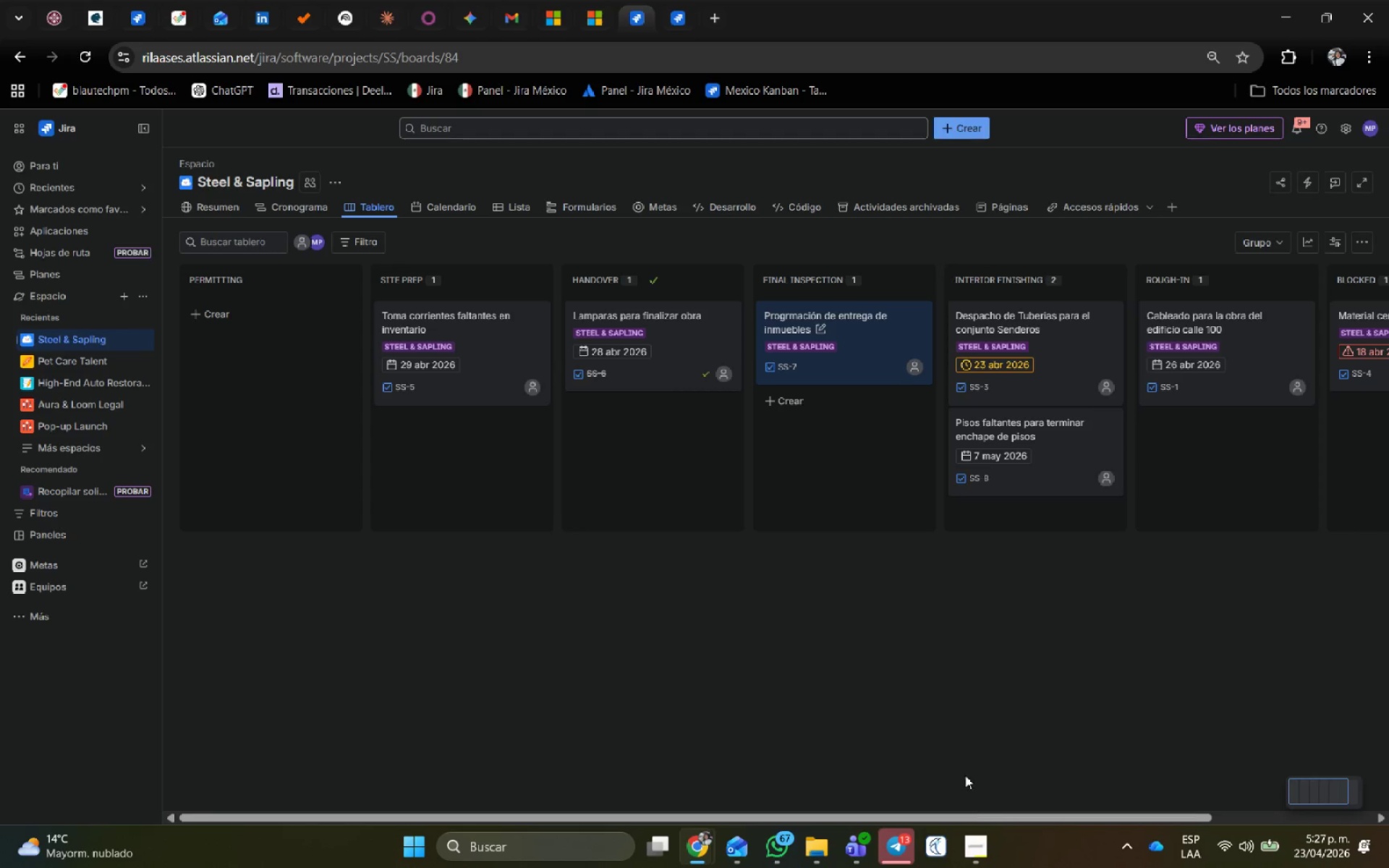 
left_click([475, 843])
 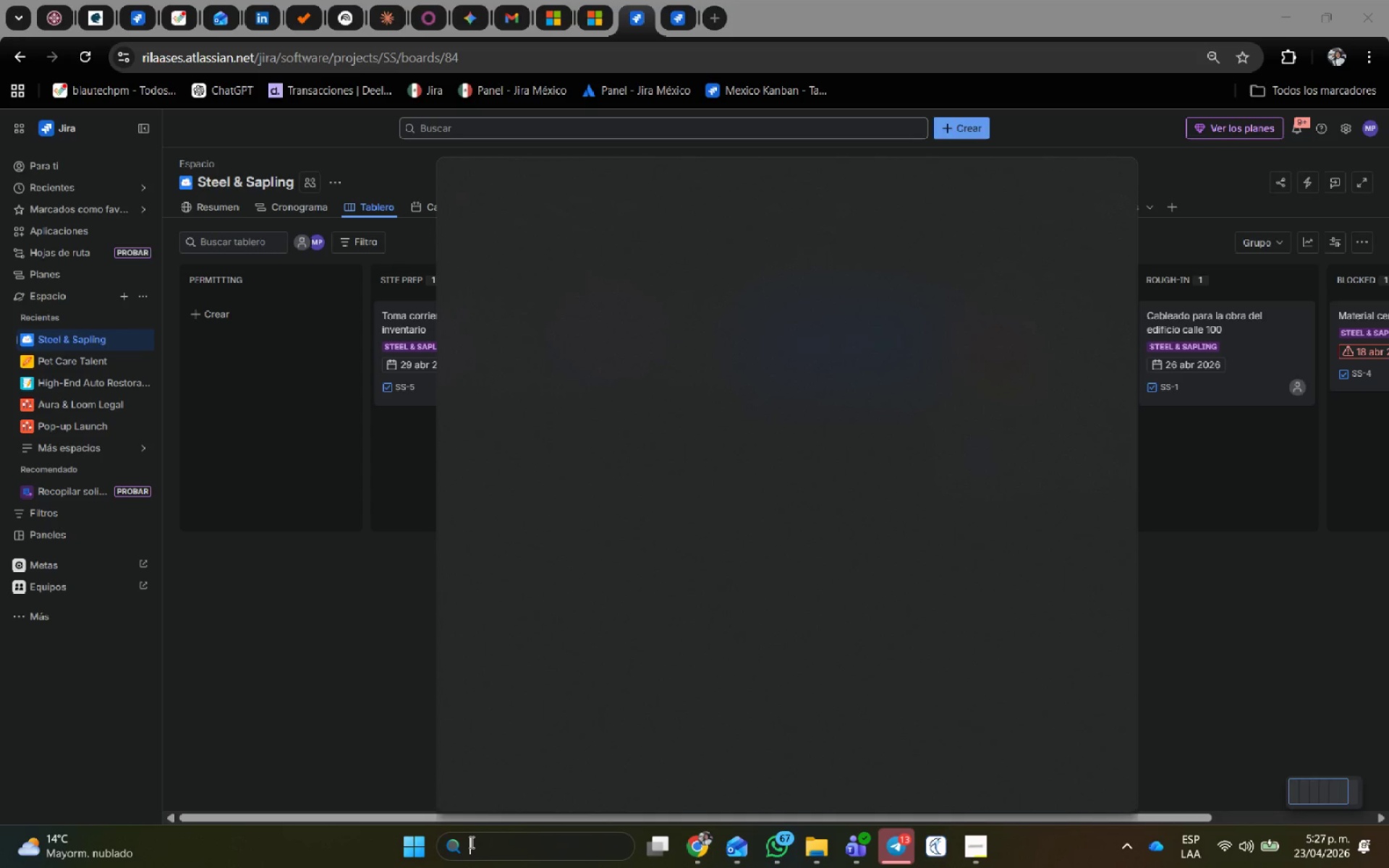 
type(obs)